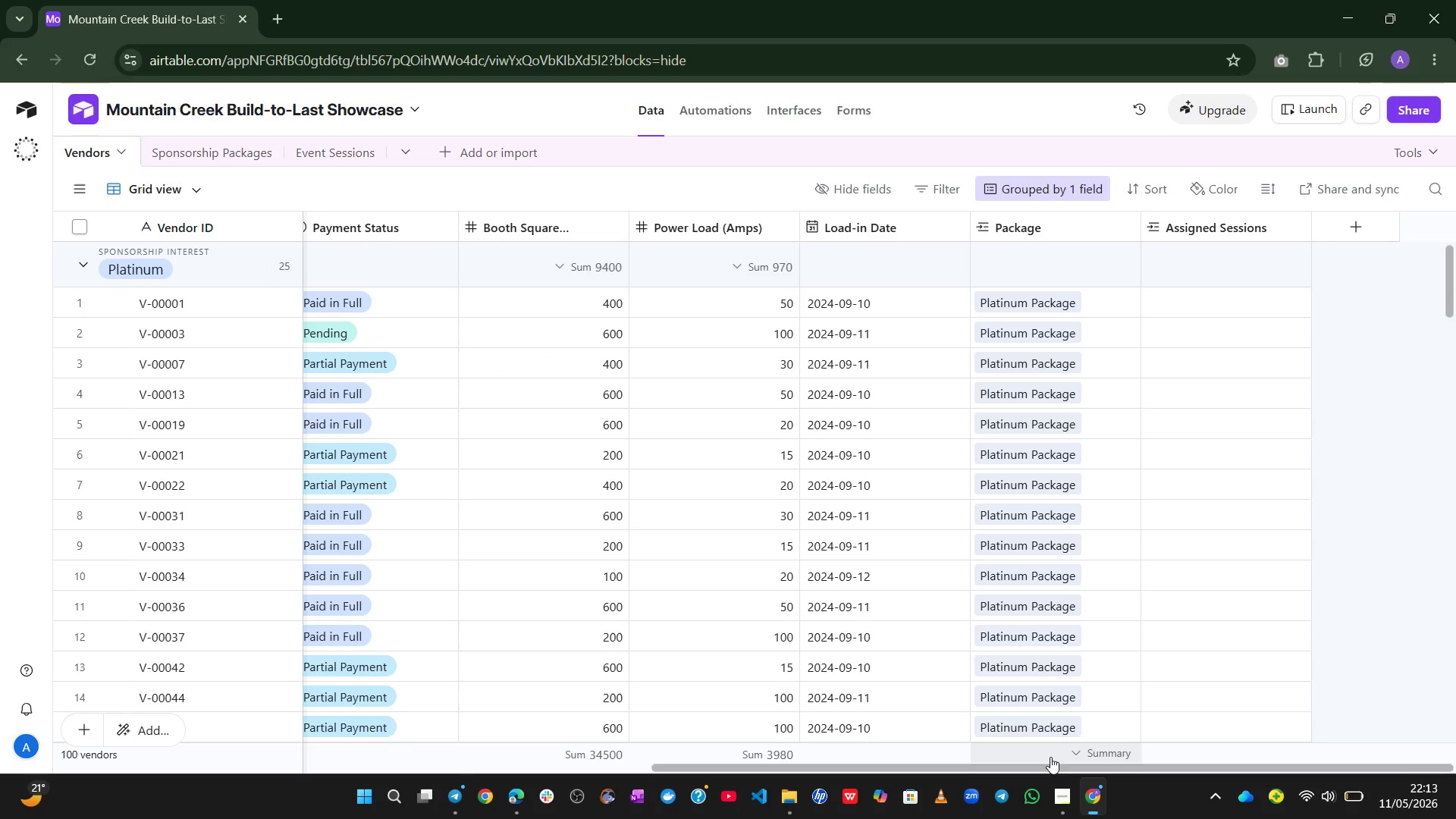 
left_click([1063, 786])